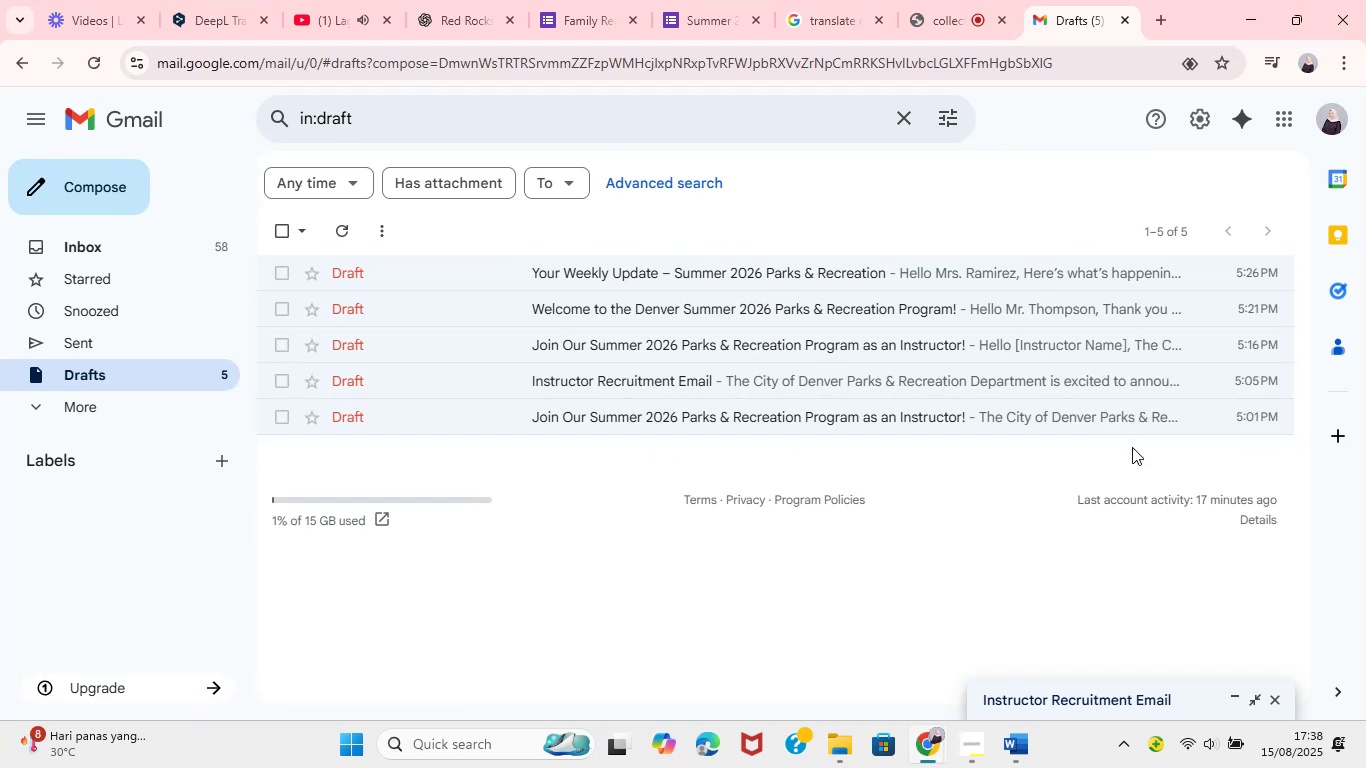 
wait(7.64)
 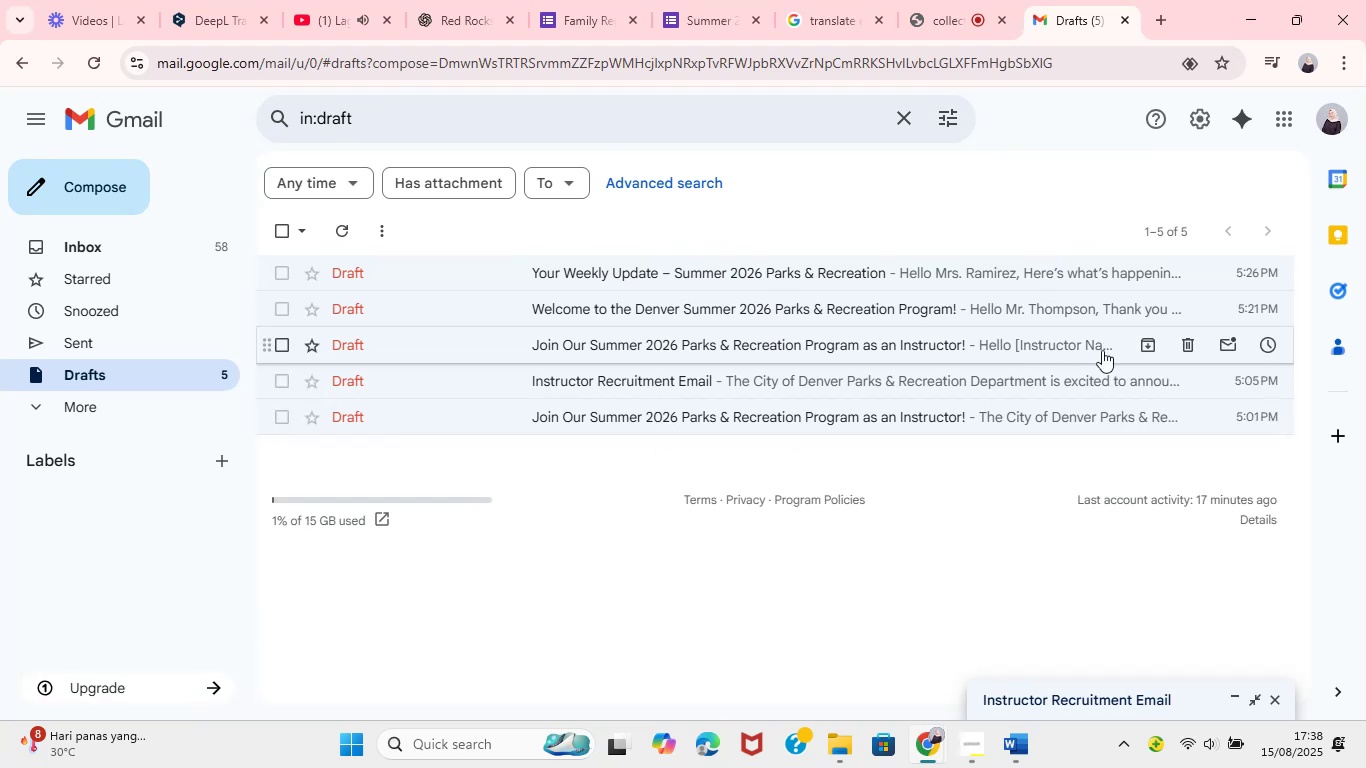 
left_click([976, 270])
 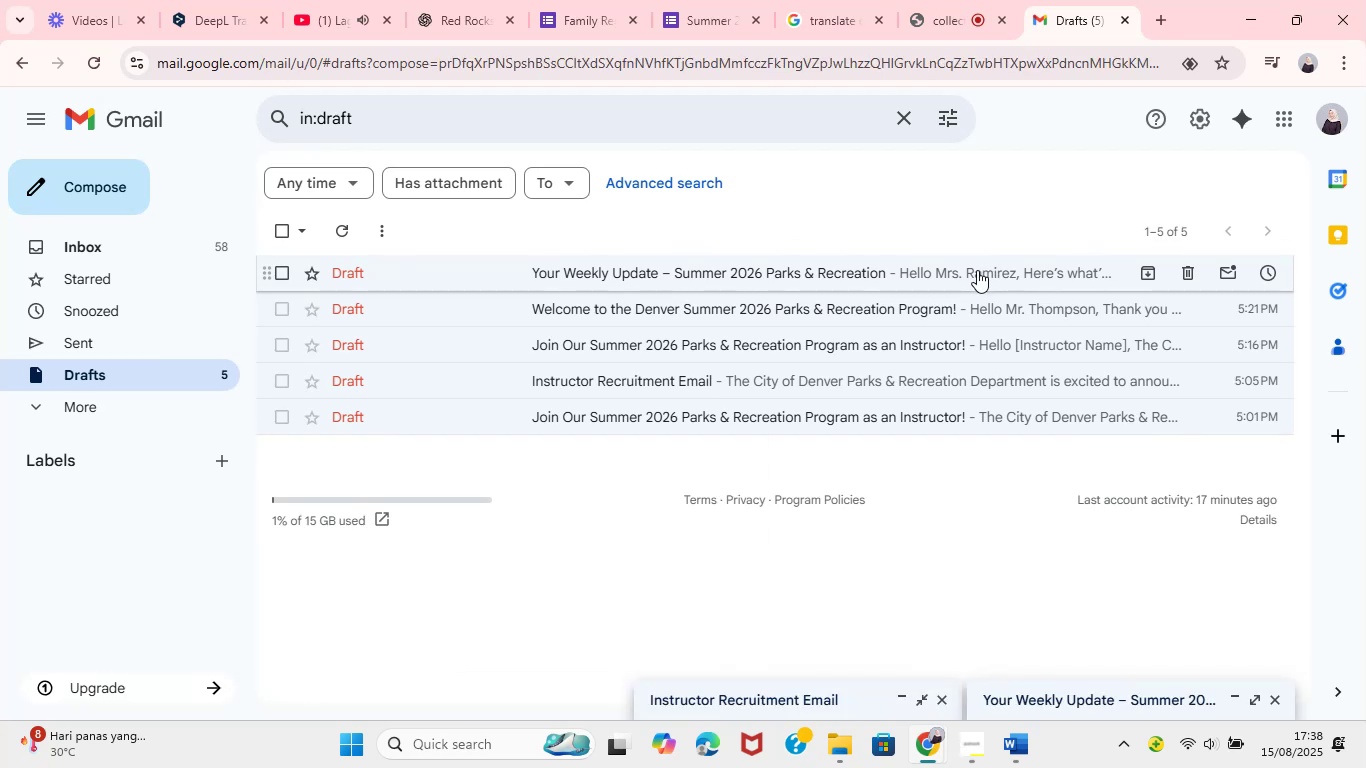 
double_click([977, 270])
 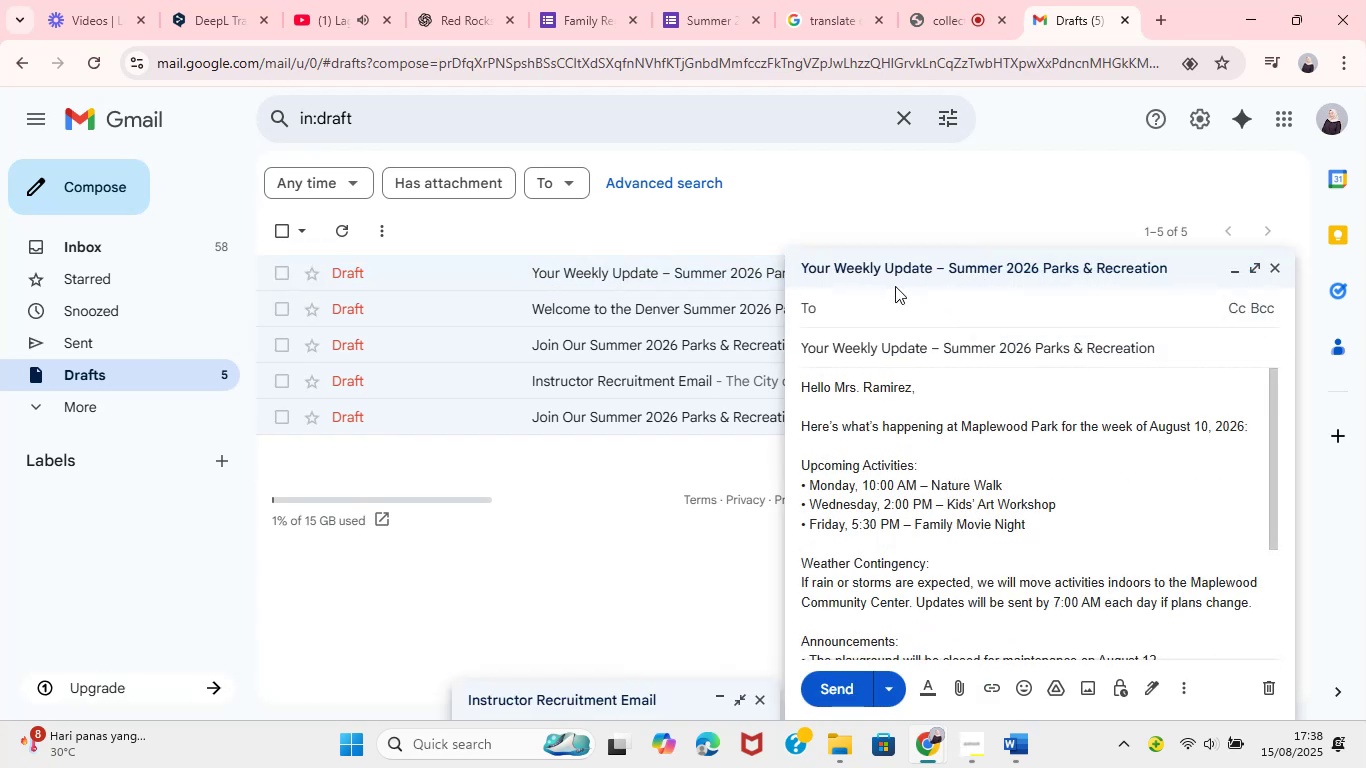 
left_click([1280, 261])
 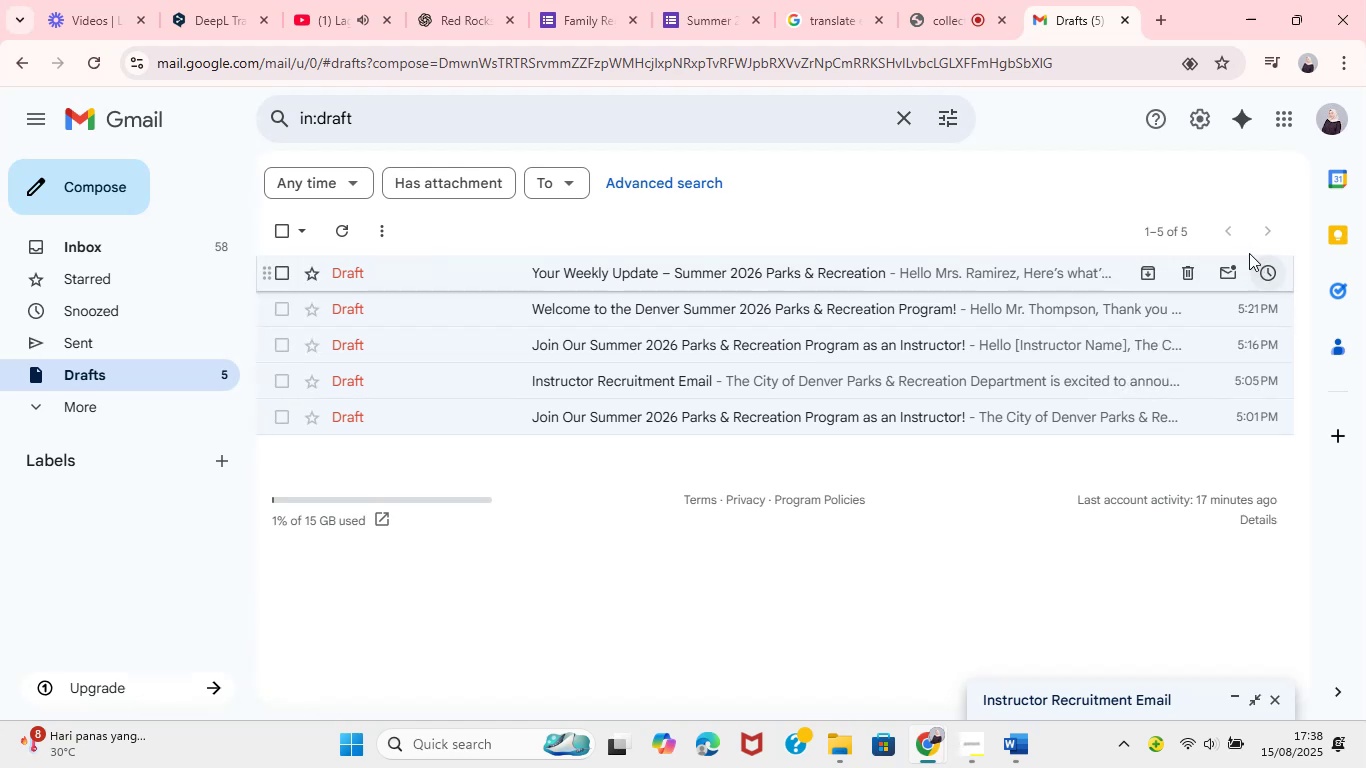 
double_click([1009, 269])
 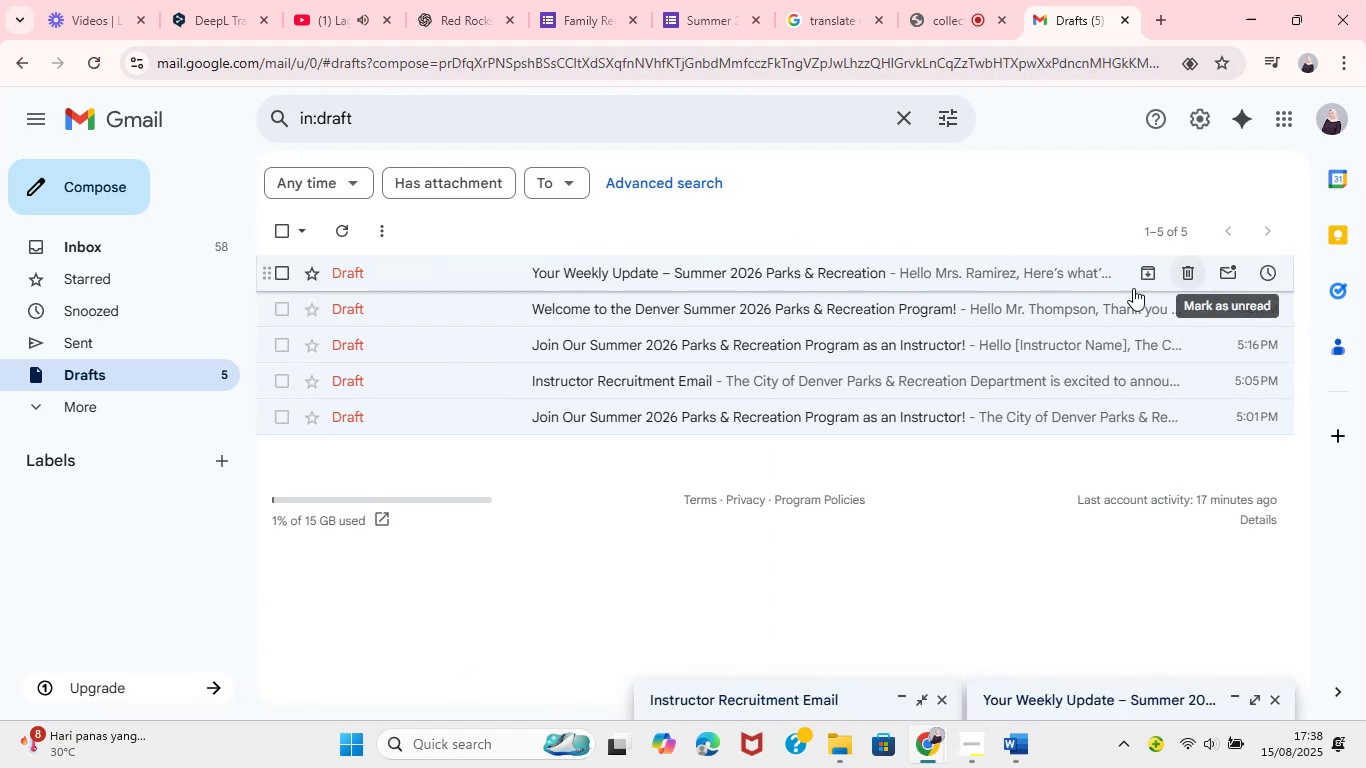 
left_click([1003, 266])
 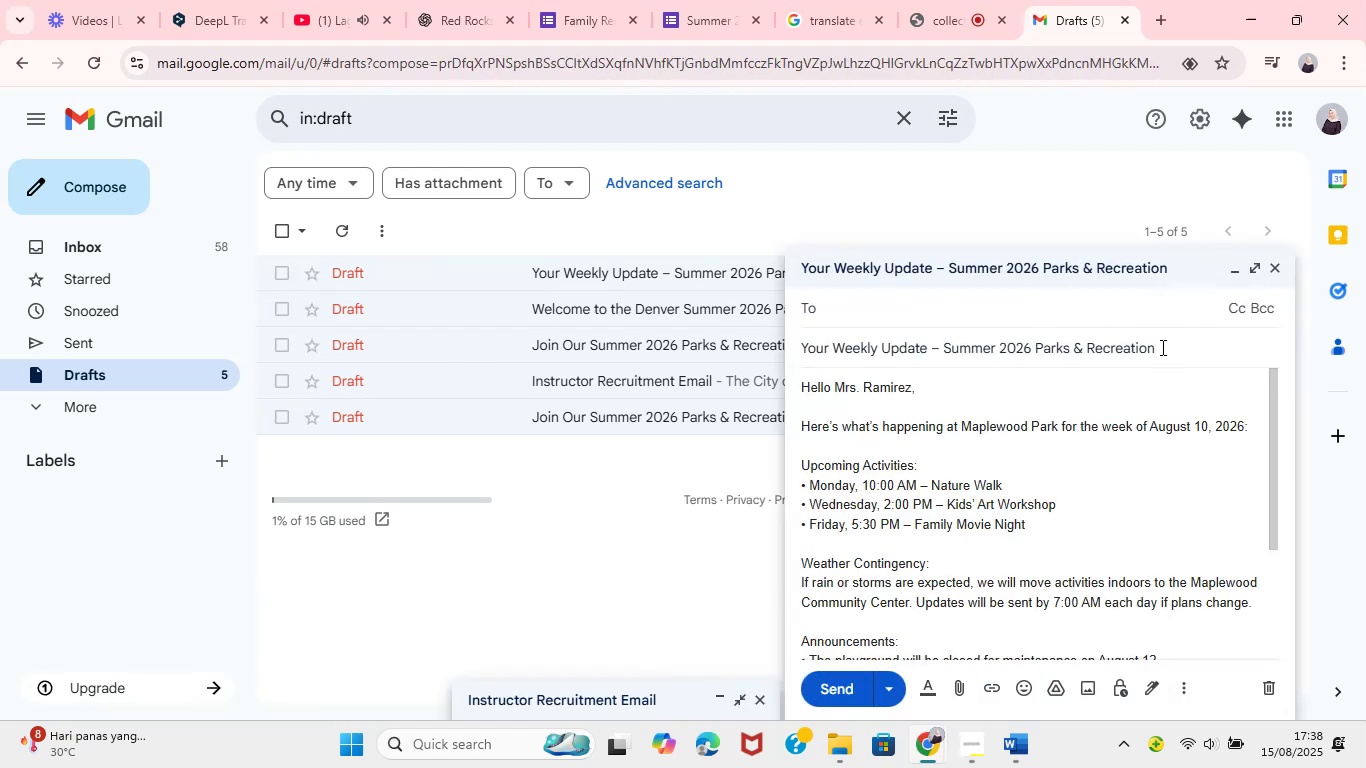 
left_click([1167, 355])
 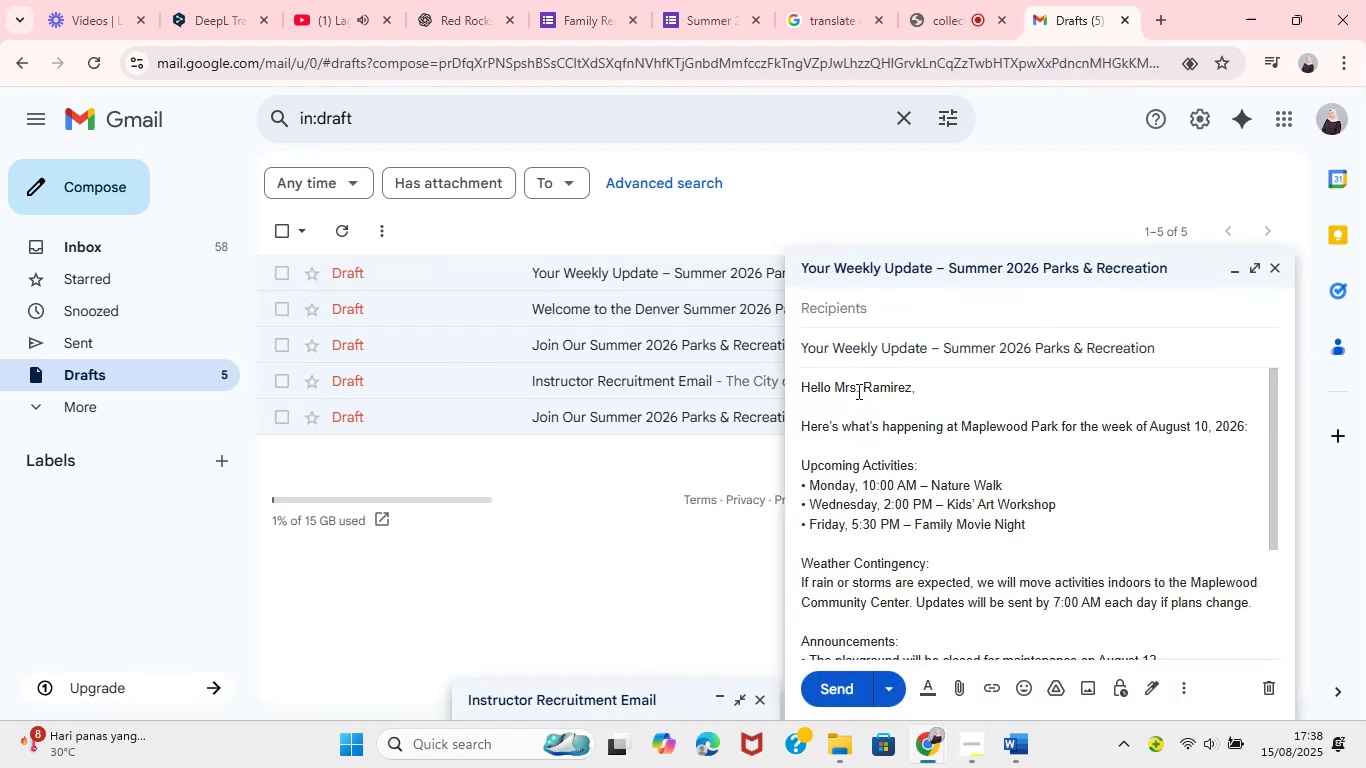 
left_click([922, 392])
 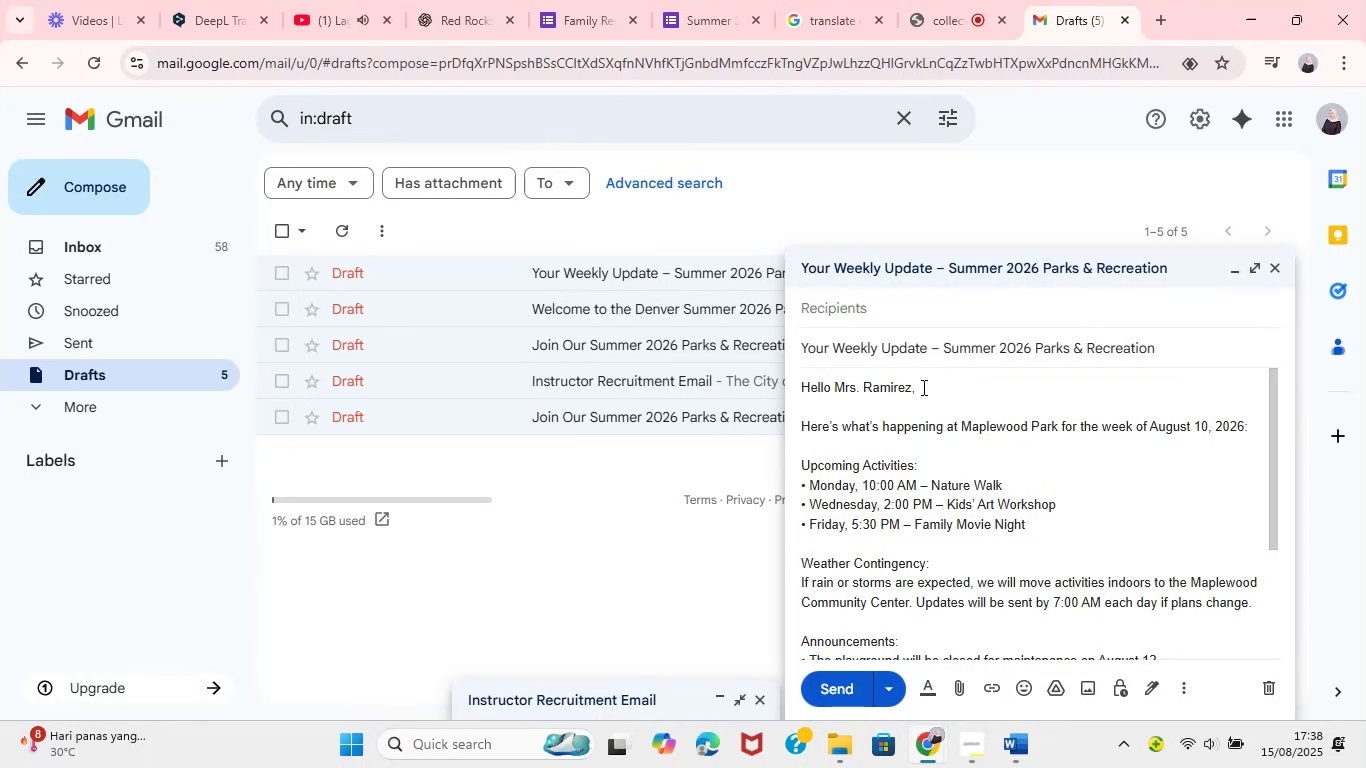 
key(Backspace)
 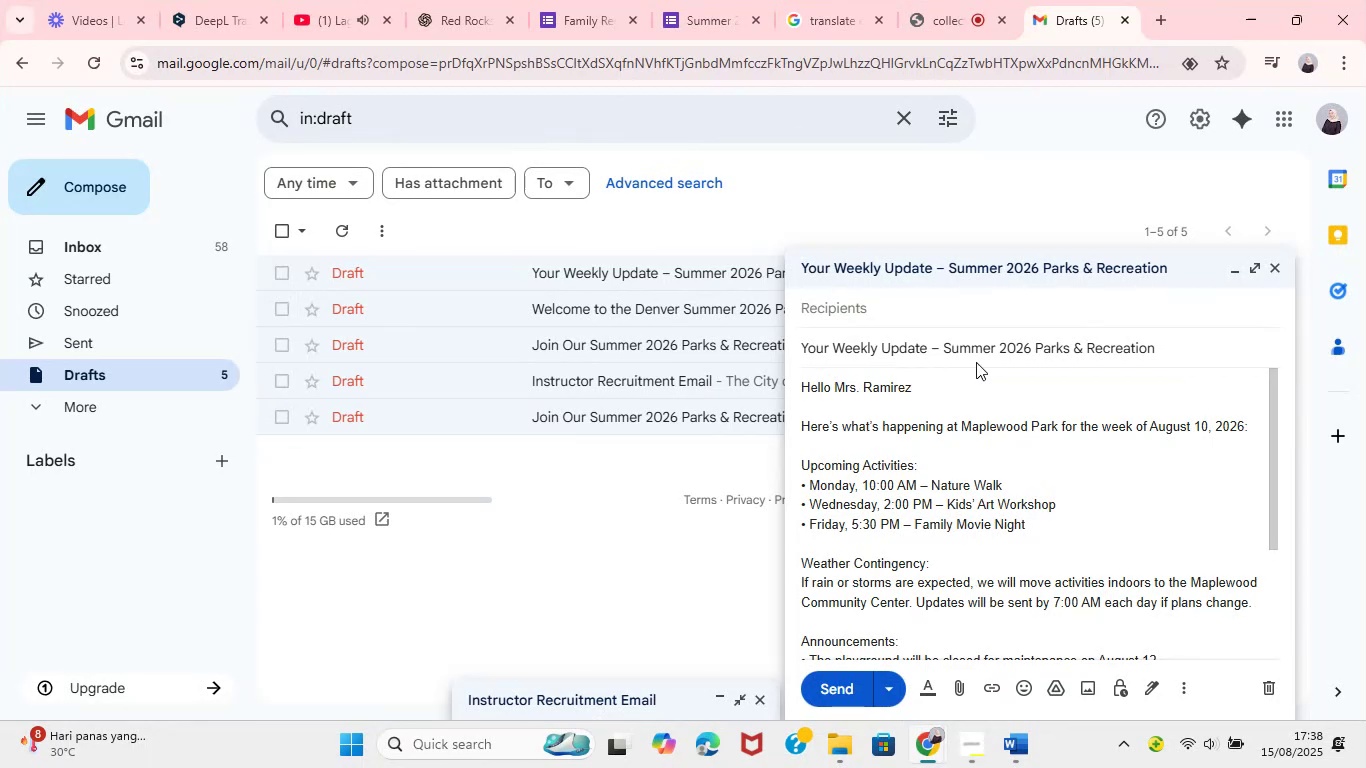 